 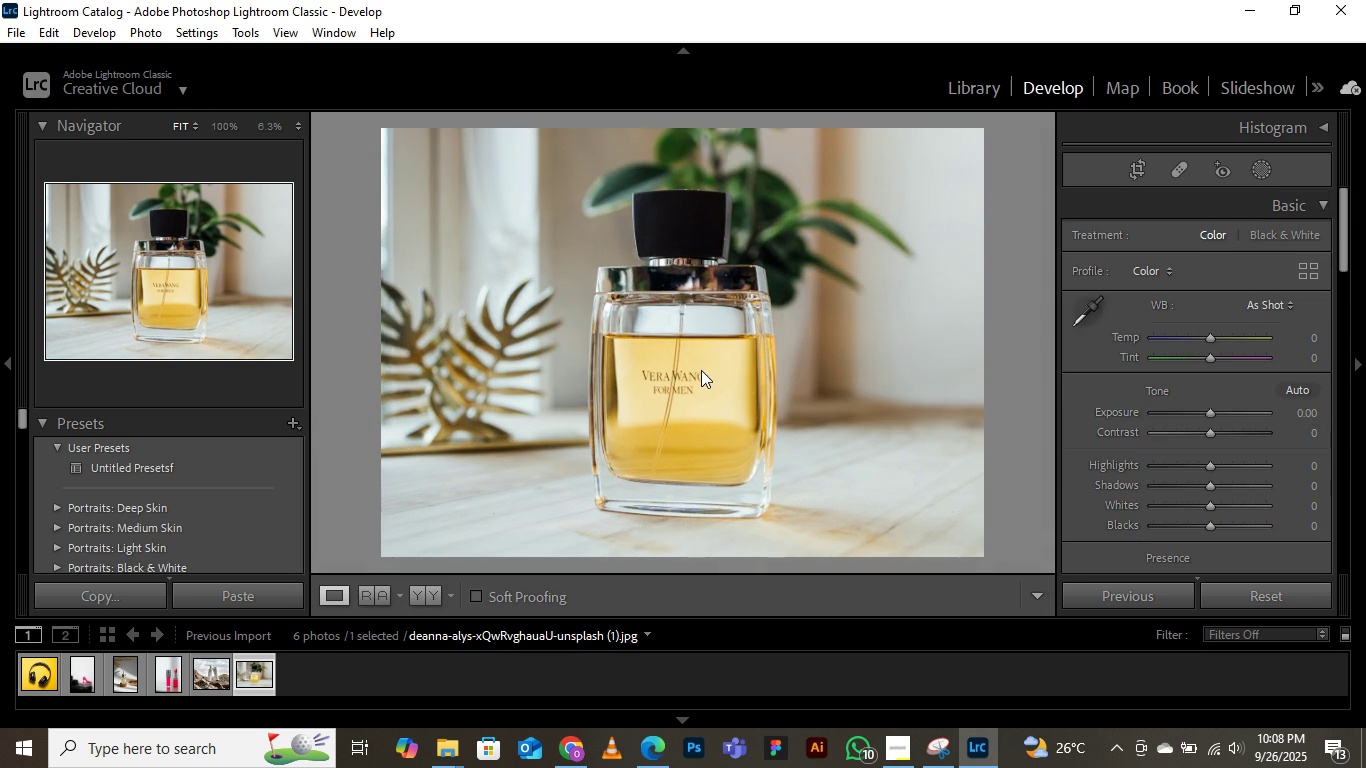 
left_click([683, 315])
 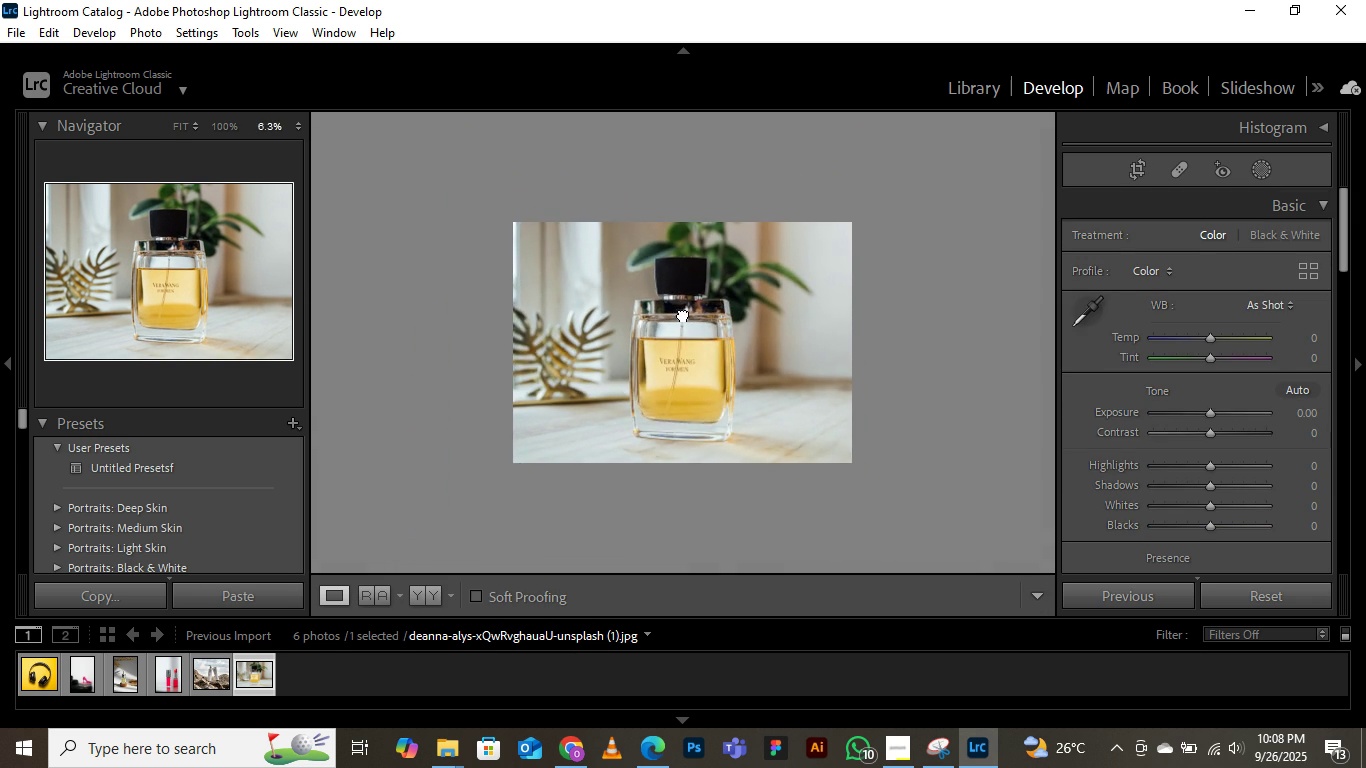 
left_click([683, 314])
 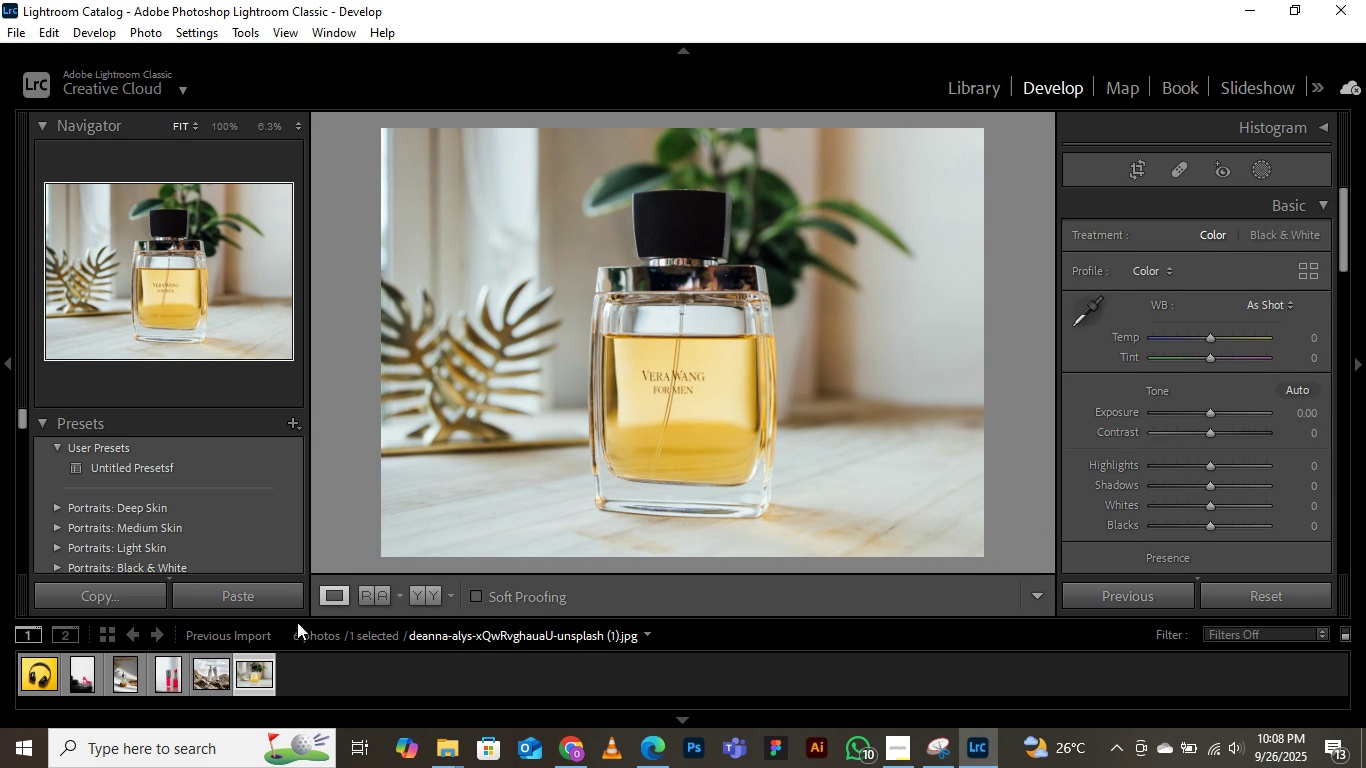 
wait(5.5)
 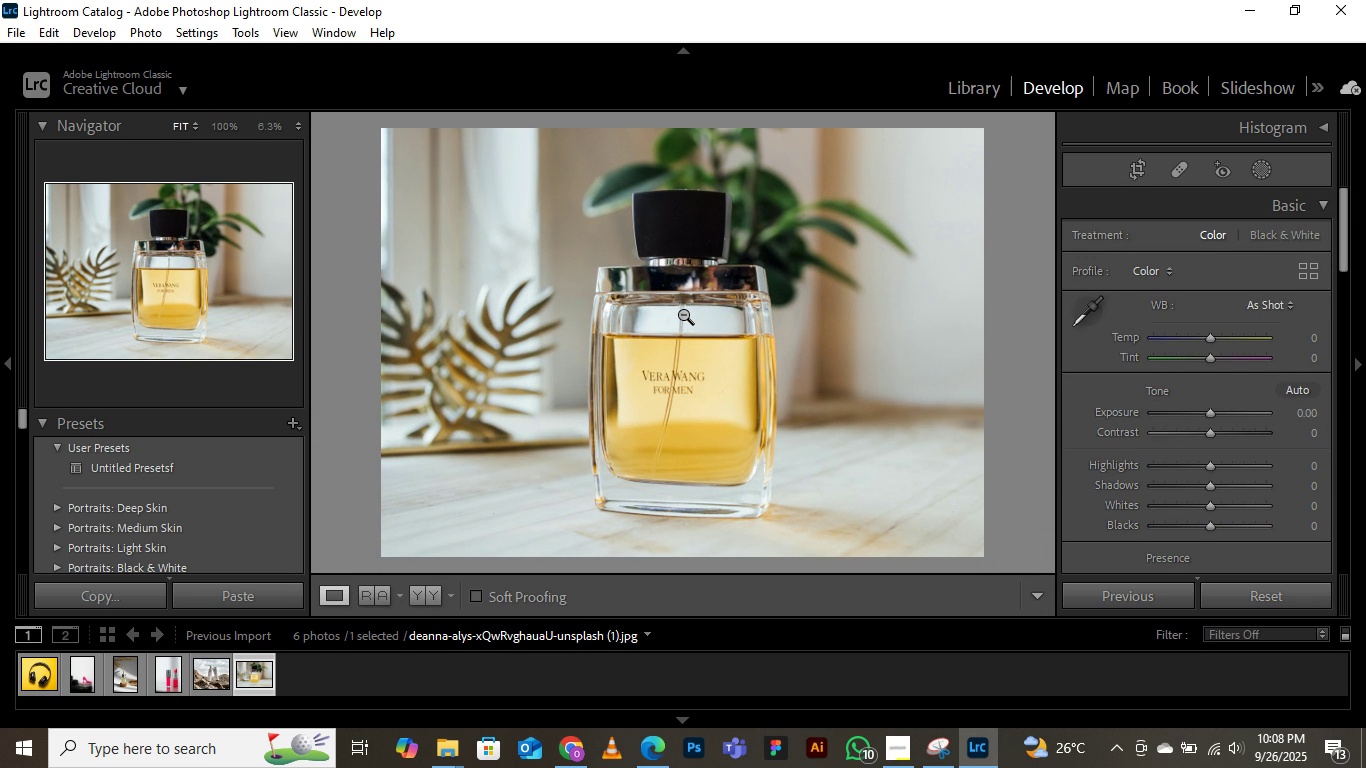 
left_click([118, 675])
 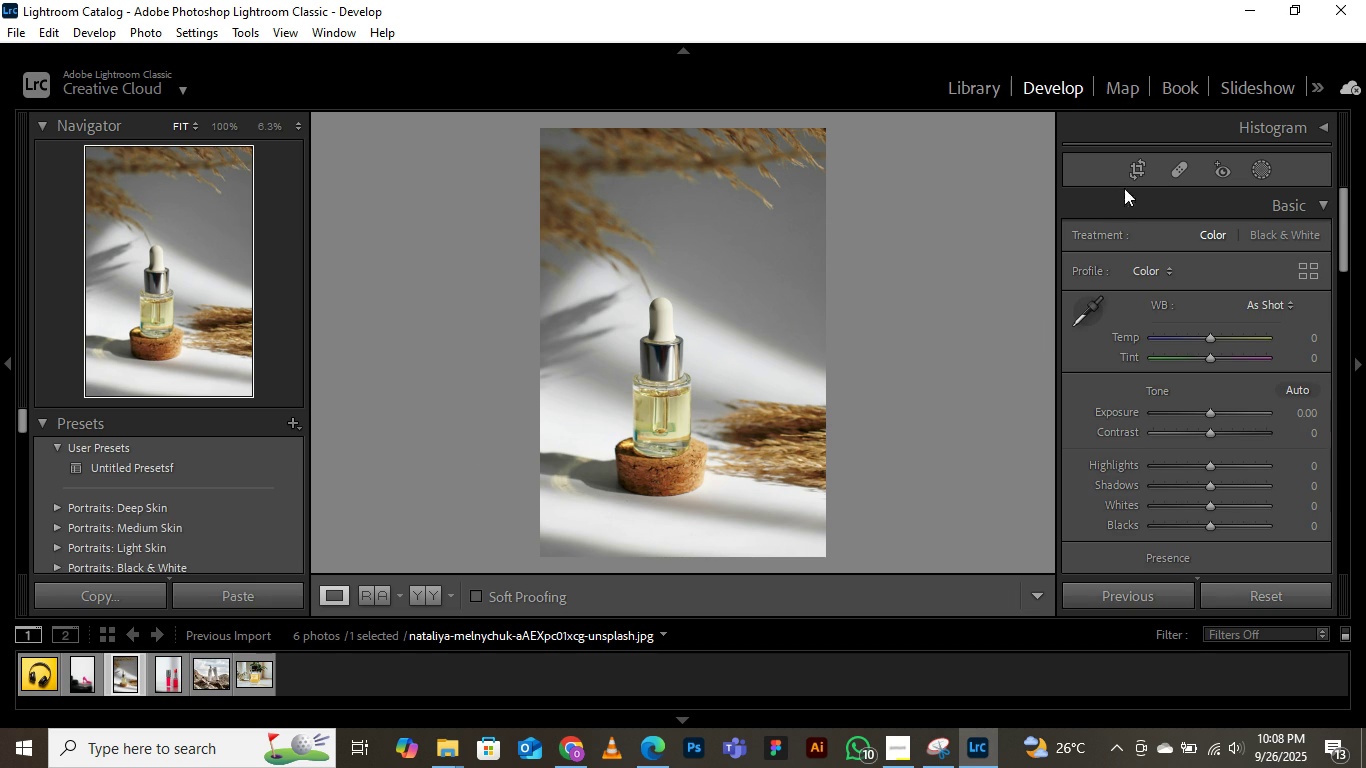 
left_click([1142, 165])